 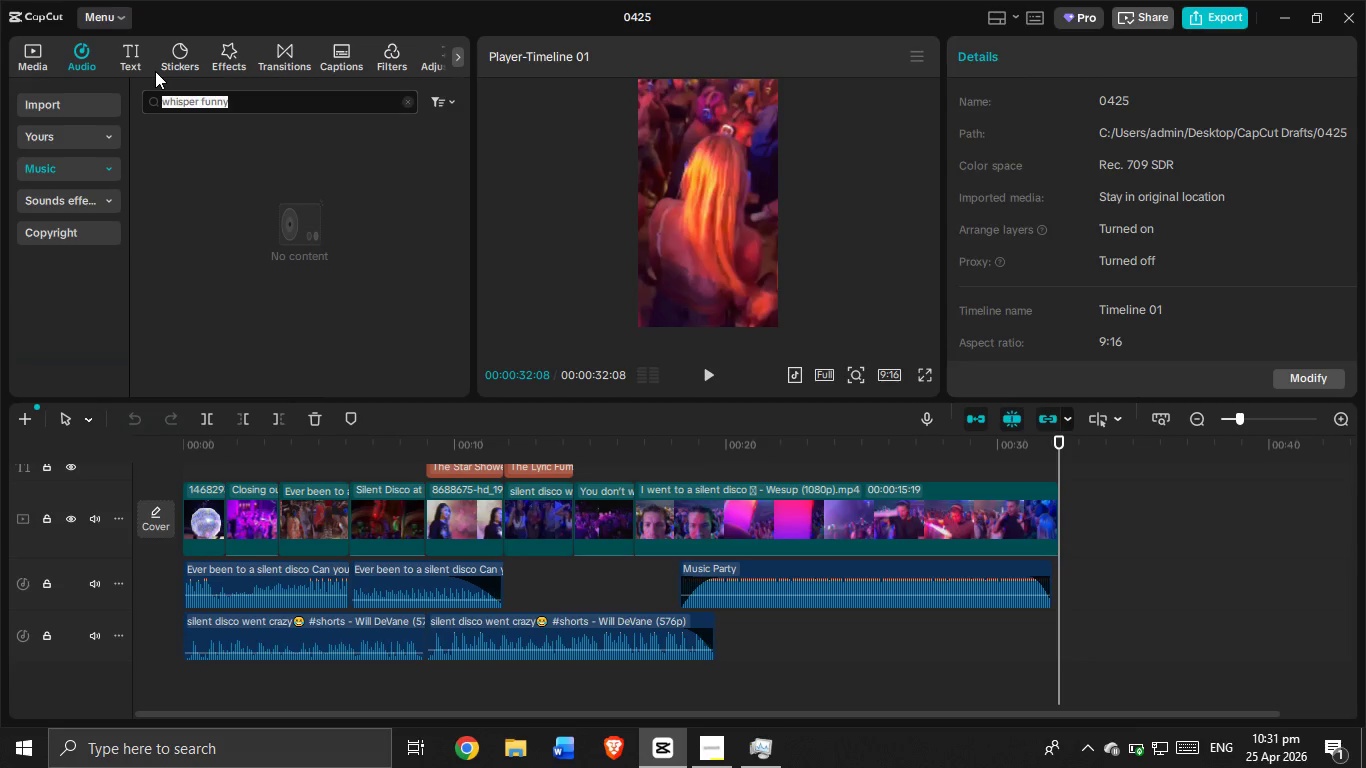 
key(Backspace)
type(singing)
 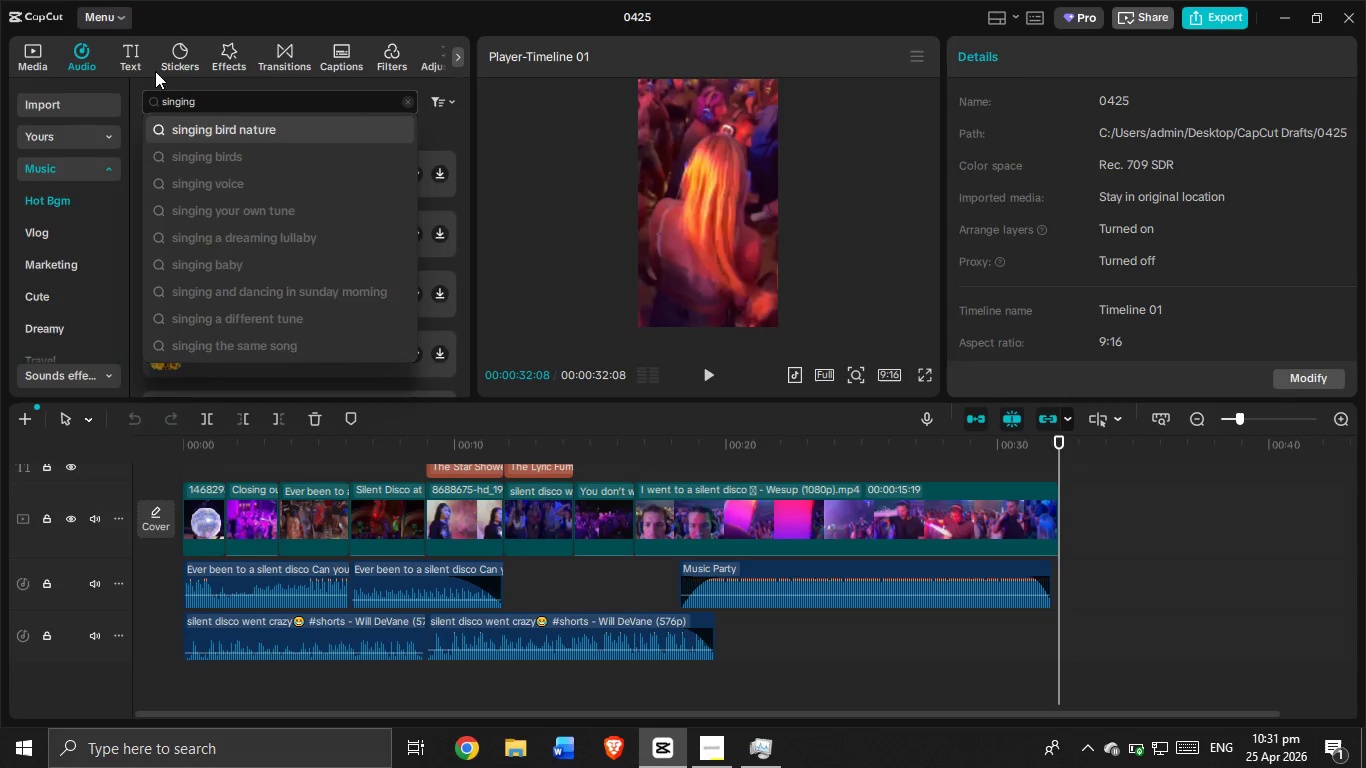 
key(Enter)
 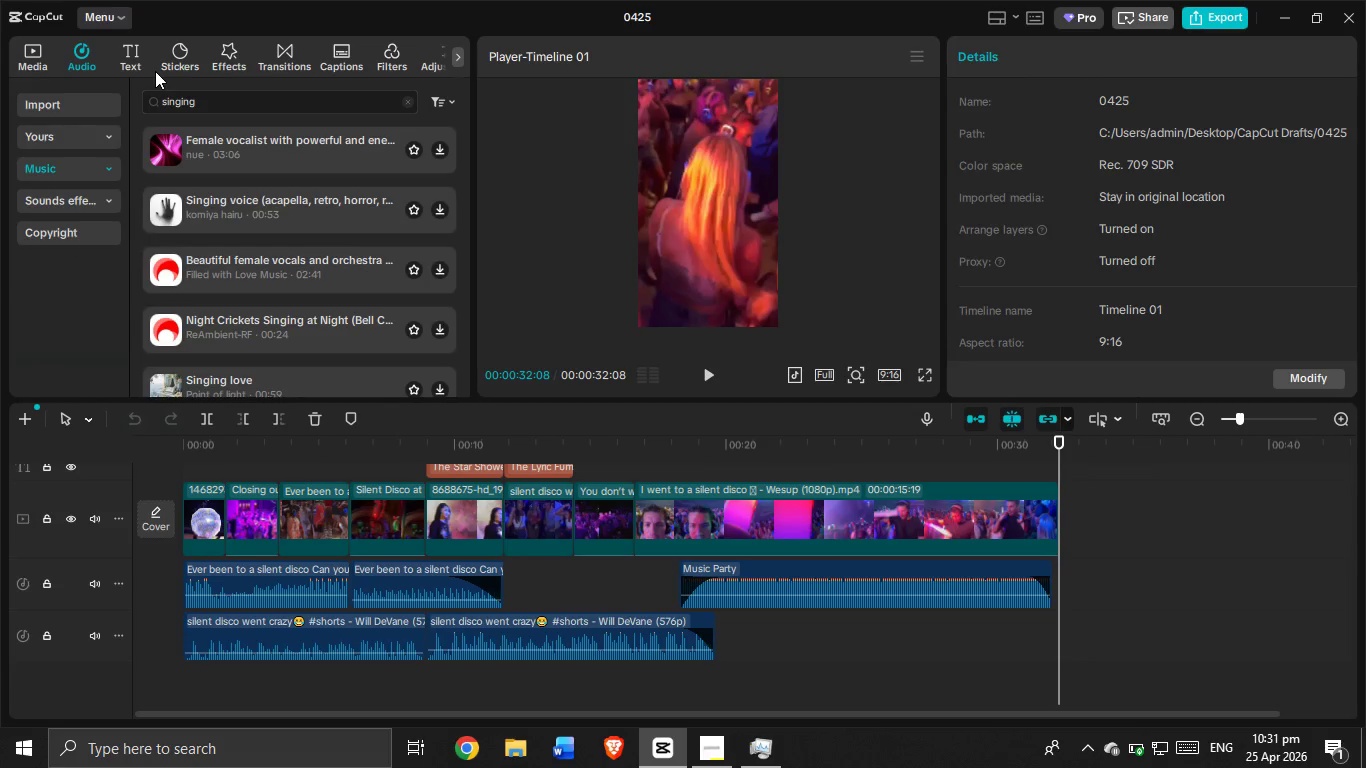 
wait(7.78)
 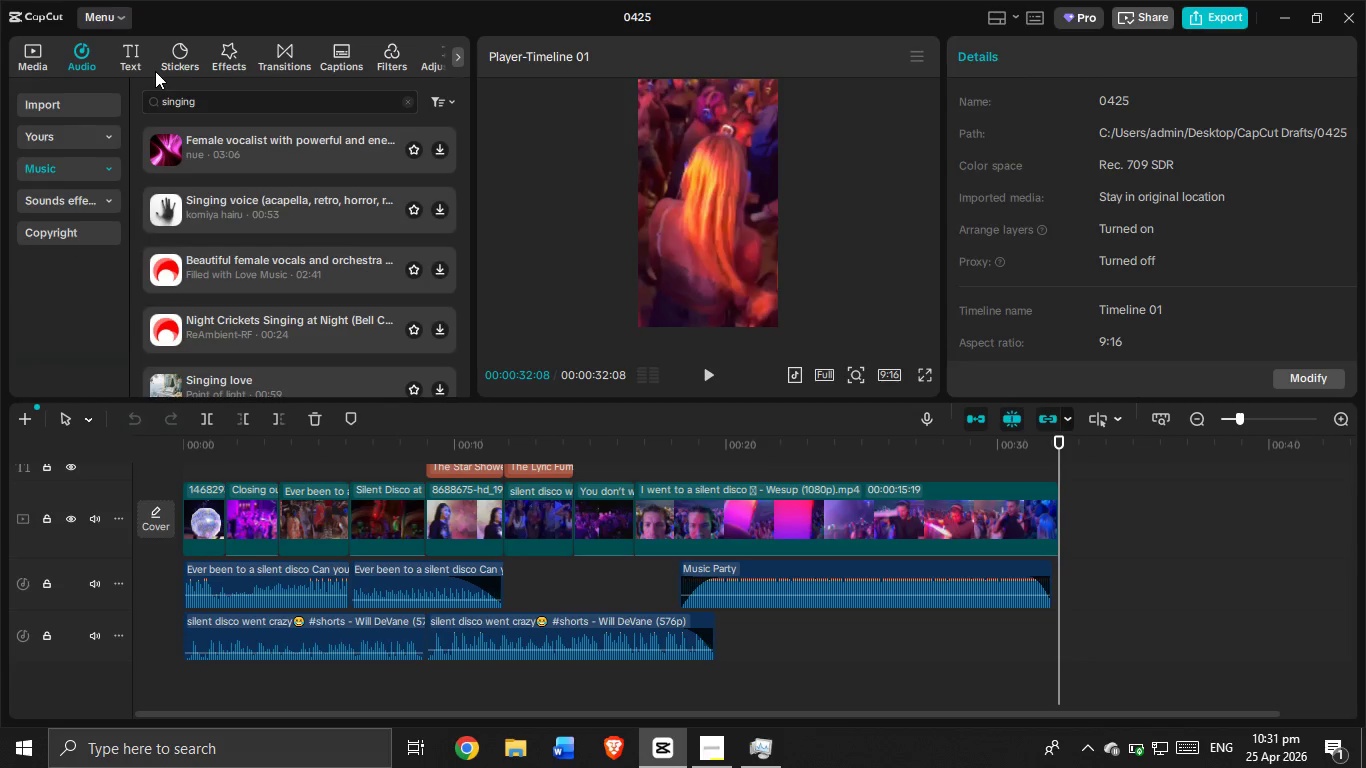 
left_click([290, 320])
 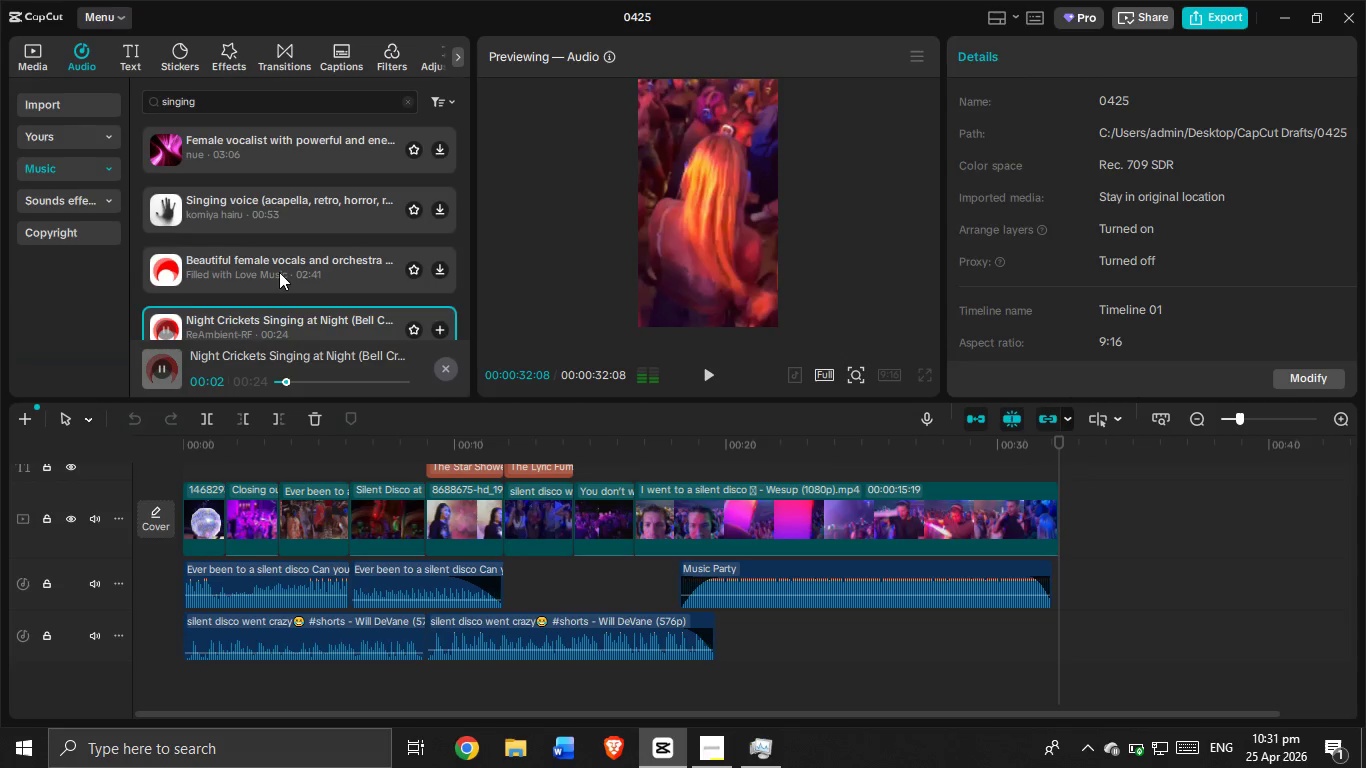 
left_click([279, 272])
 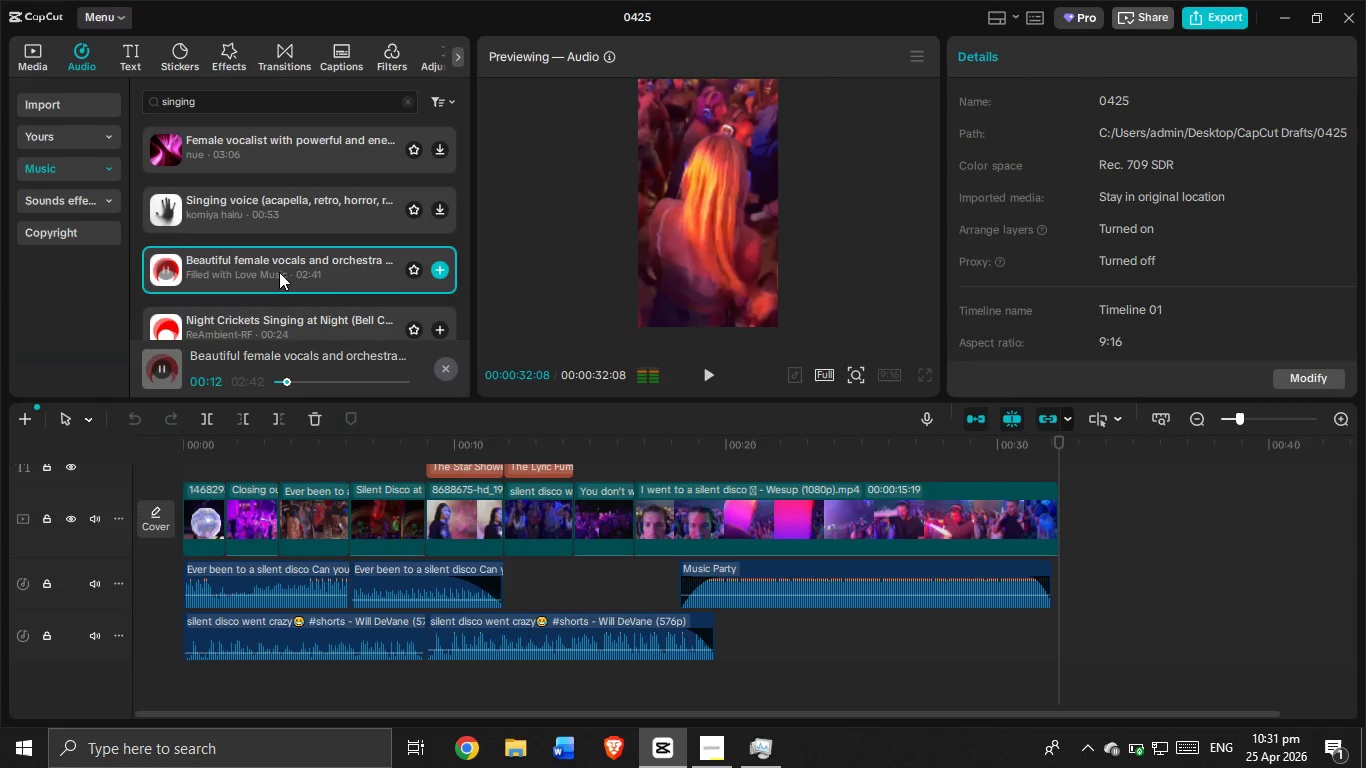 
wait(19.36)
 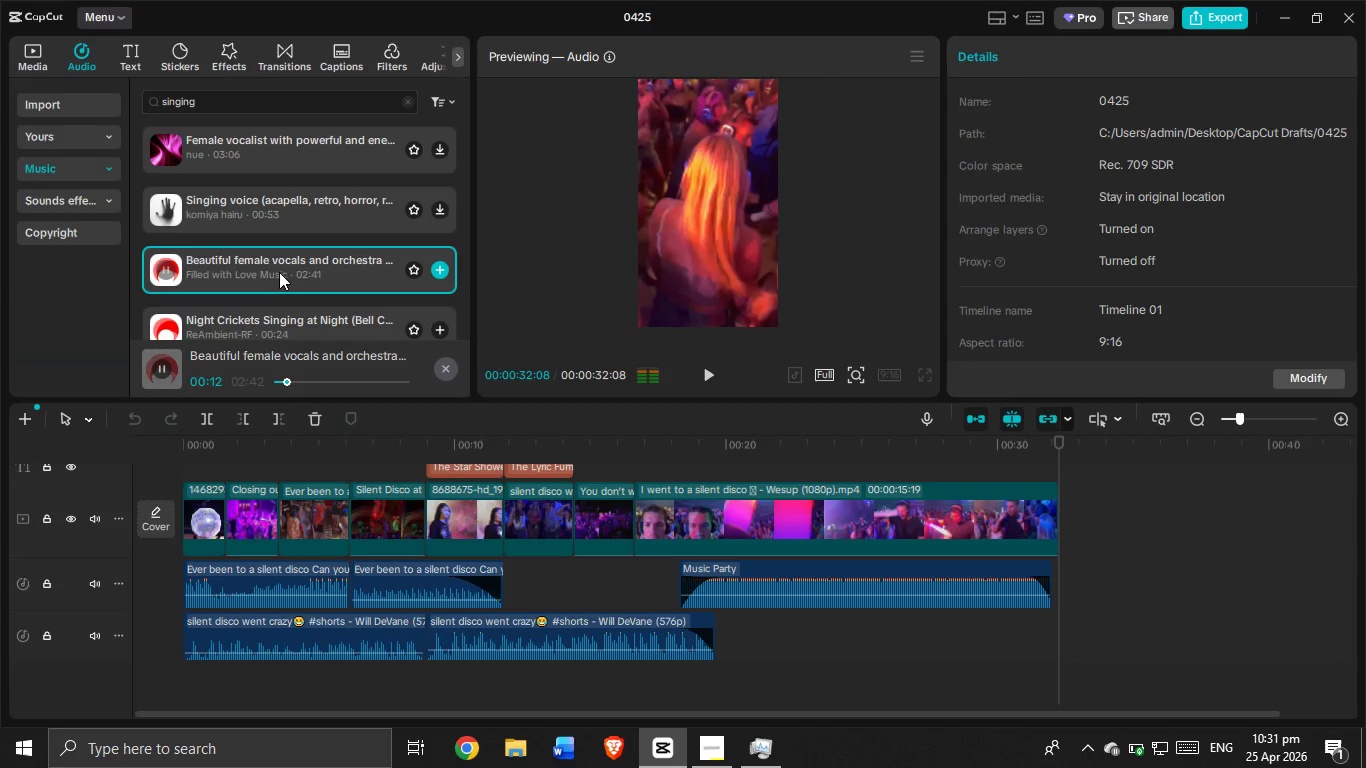 
left_click([296, 266])
 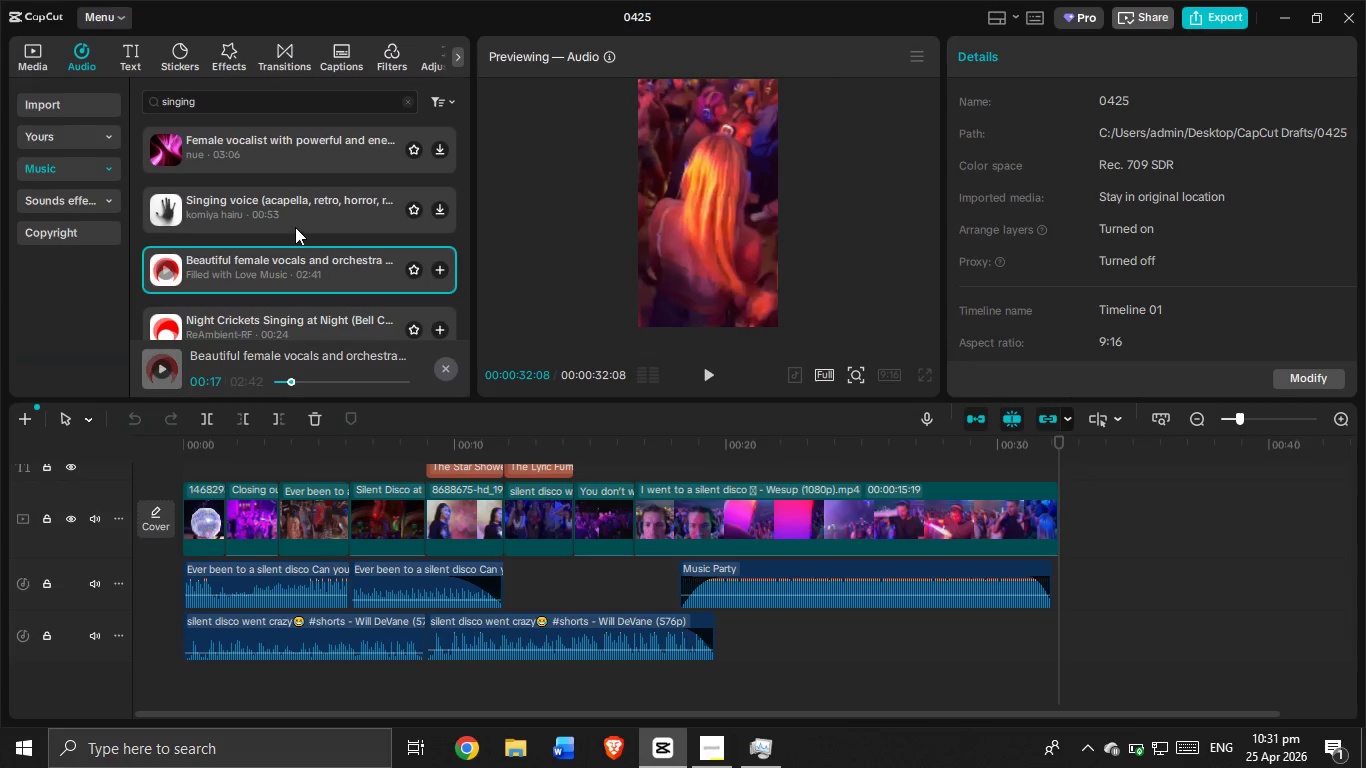 
left_click([295, 222])
 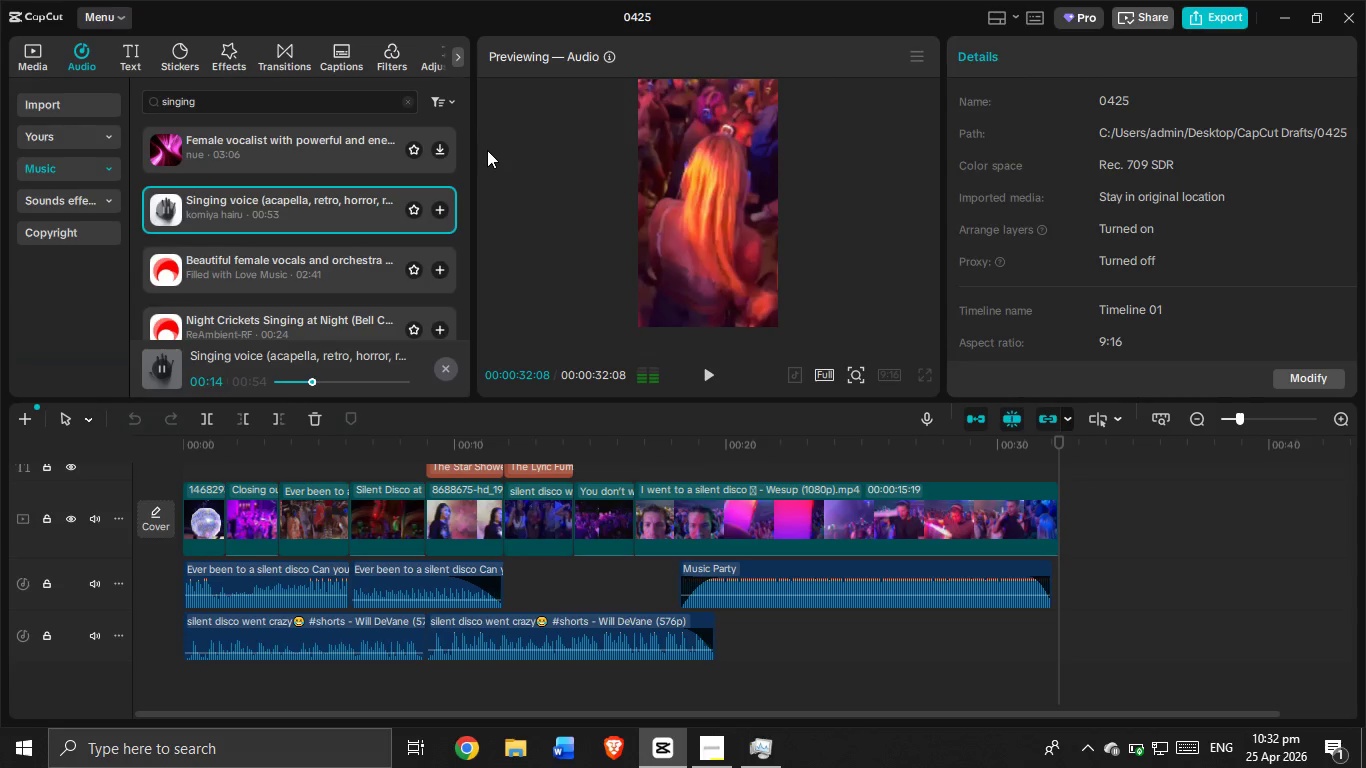 
wait(21.12)
 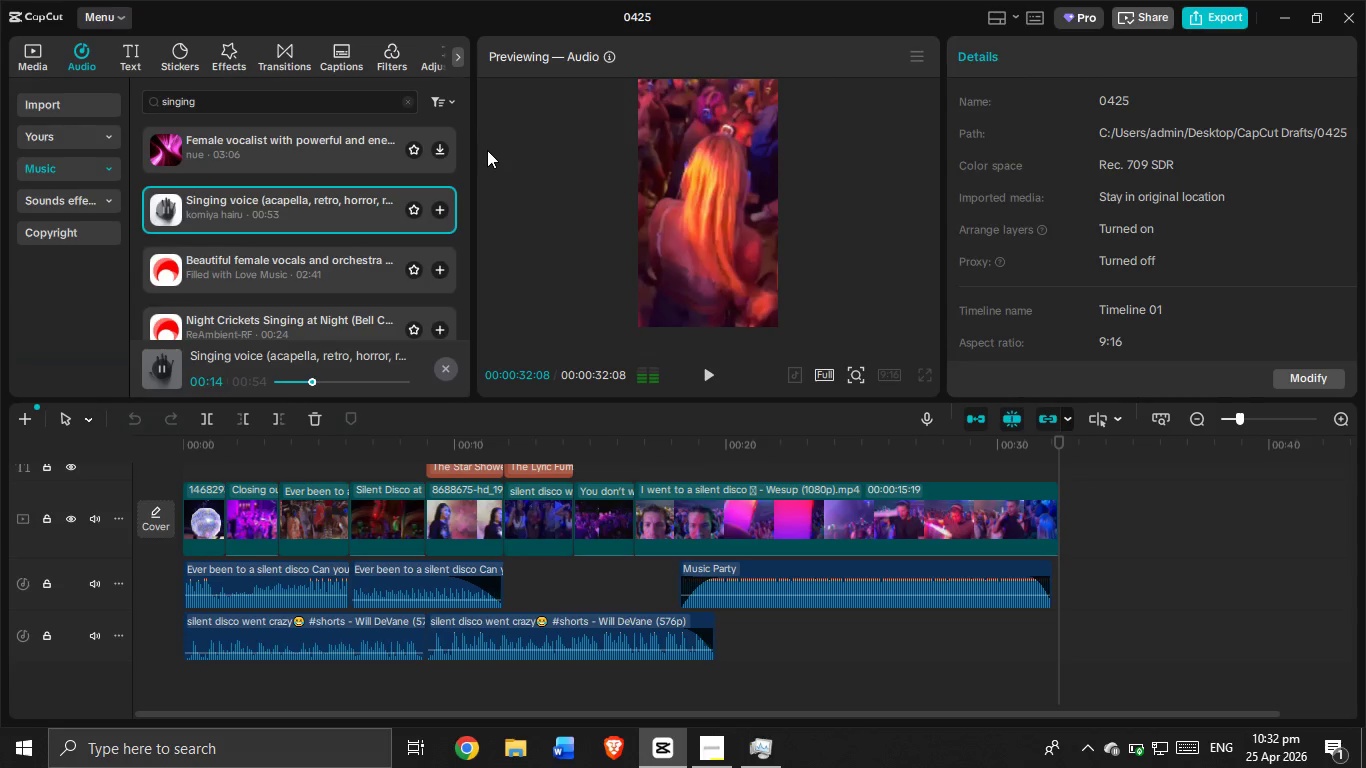 
left_click([487, 150])
 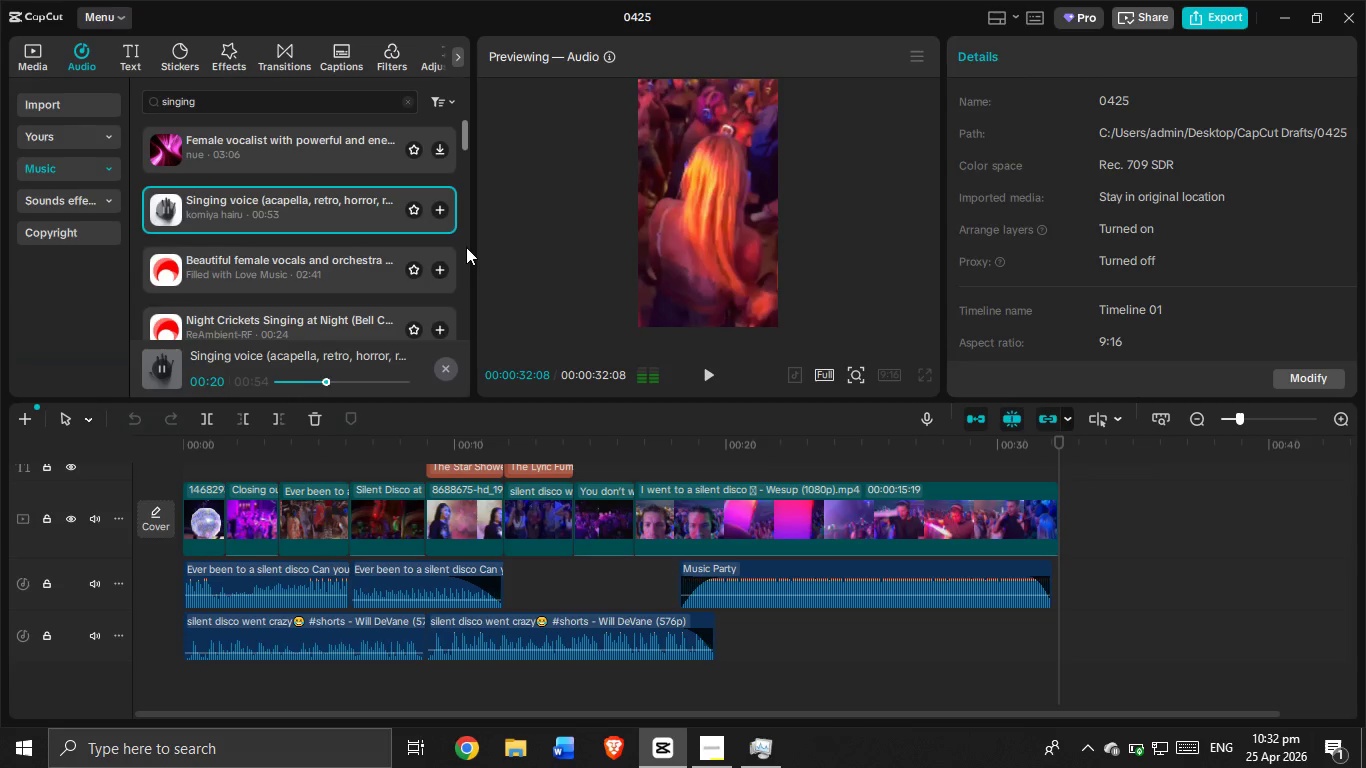 
left_click([466, 247])
 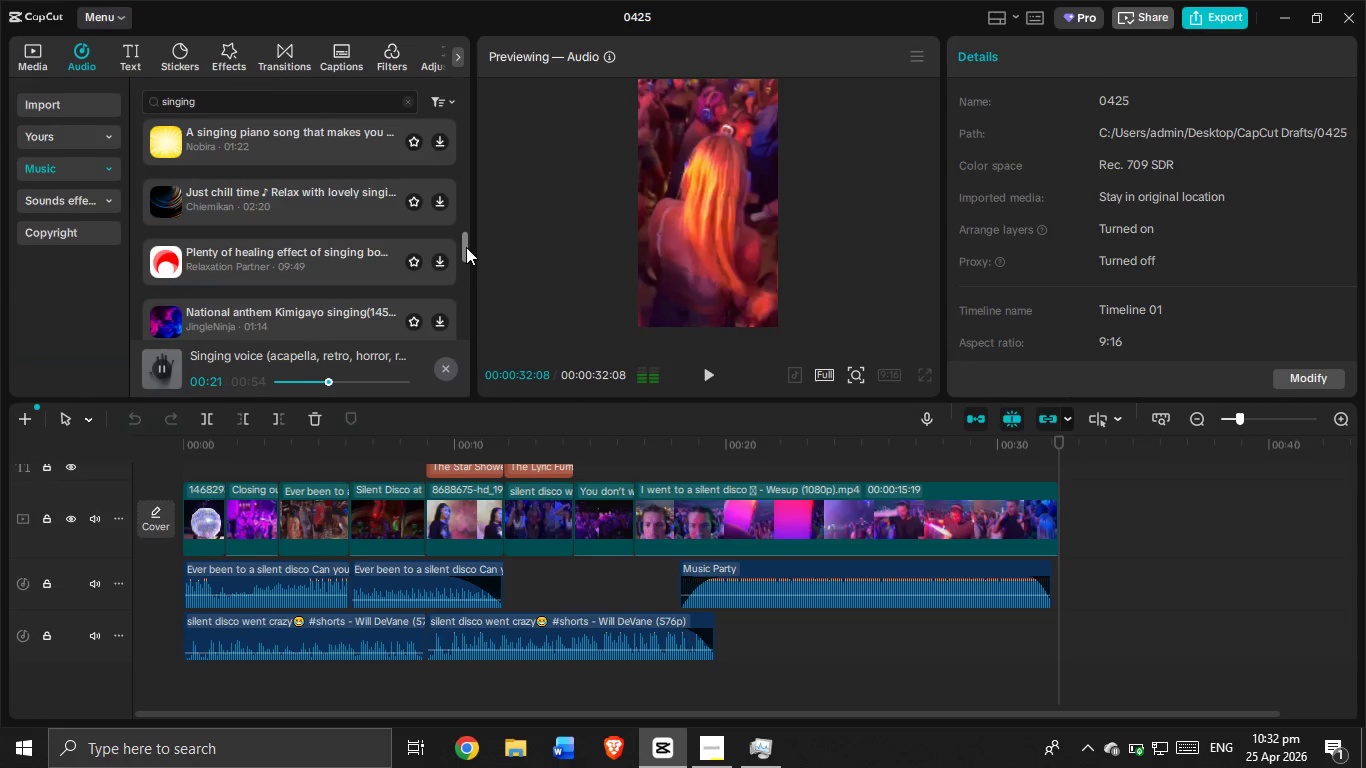 
left_click_drag(start_coordinate=[466, 247], to_coordinate=[460, 133])
 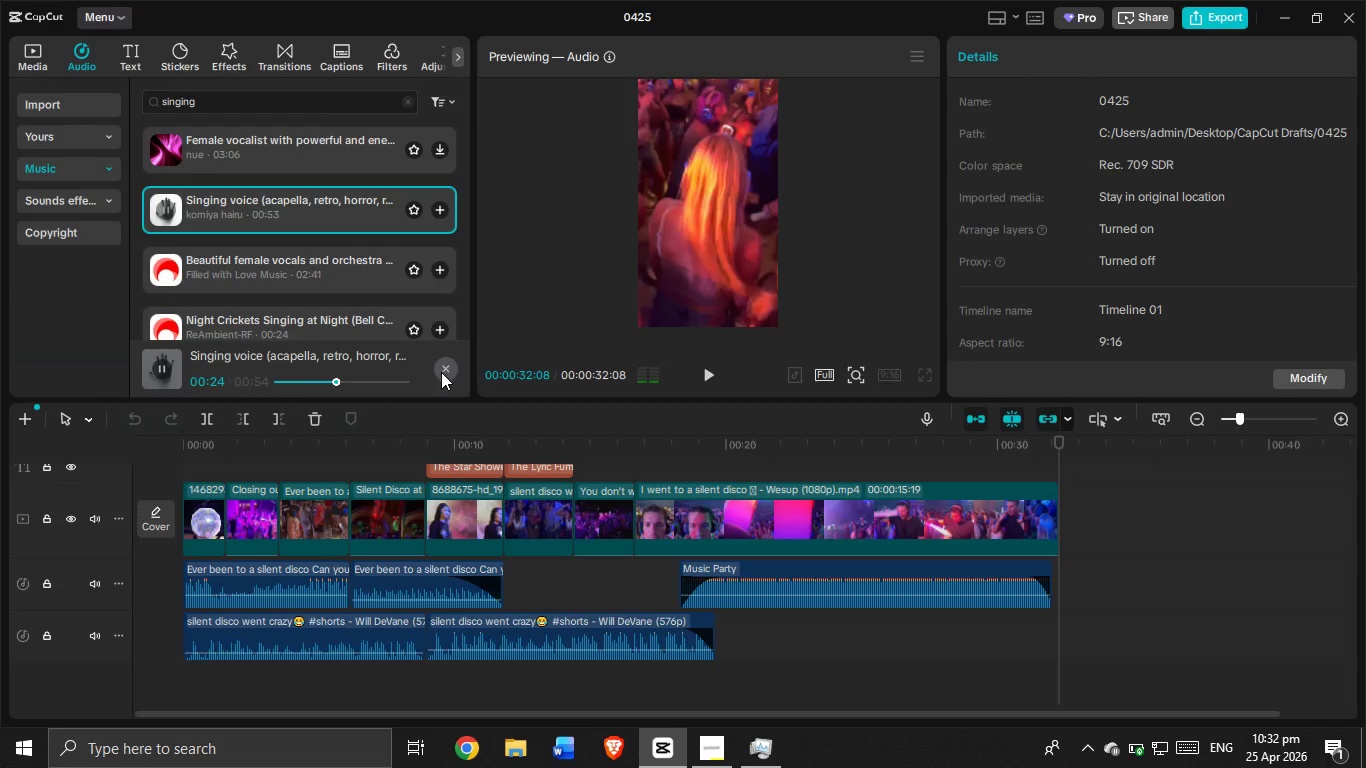 
left_click([441, 372])
 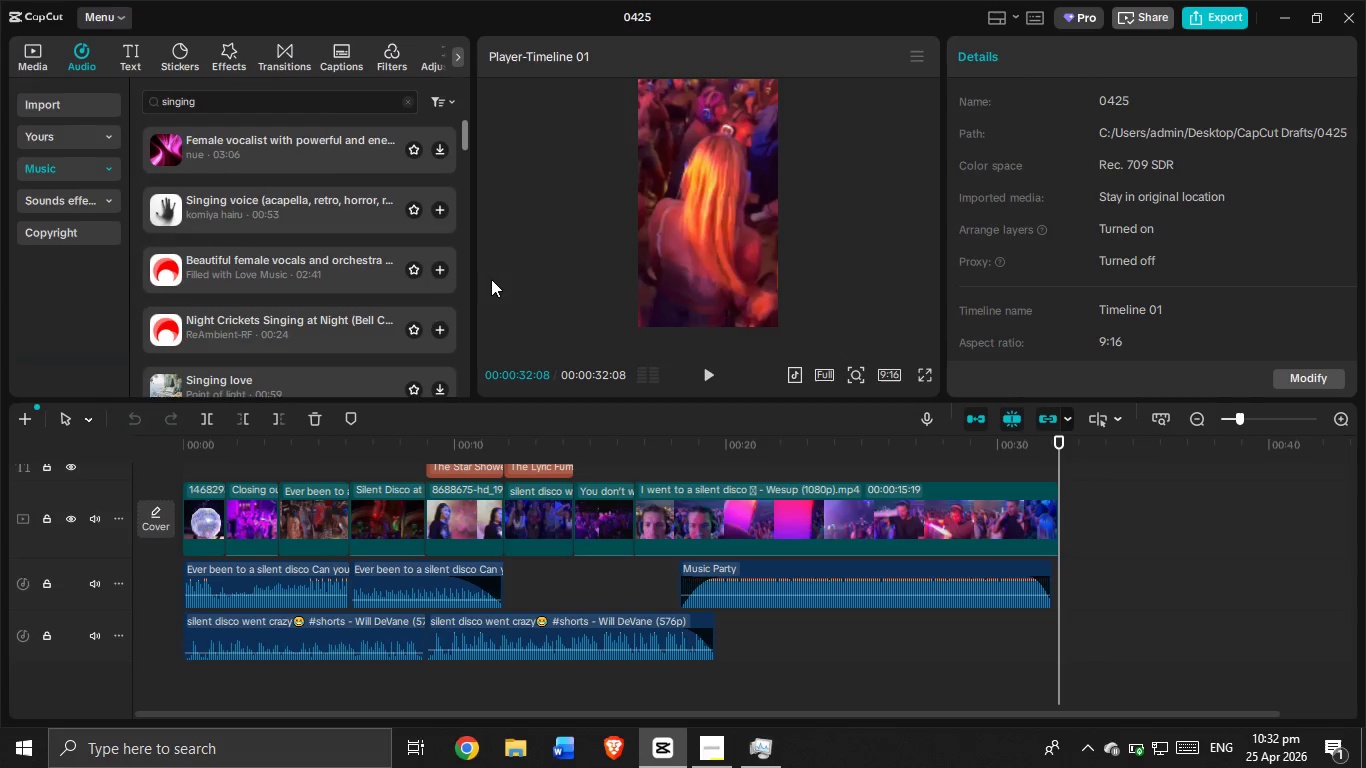 
scroll: coordinate [430, 284], scroll_direction: down, amount: 6.0
 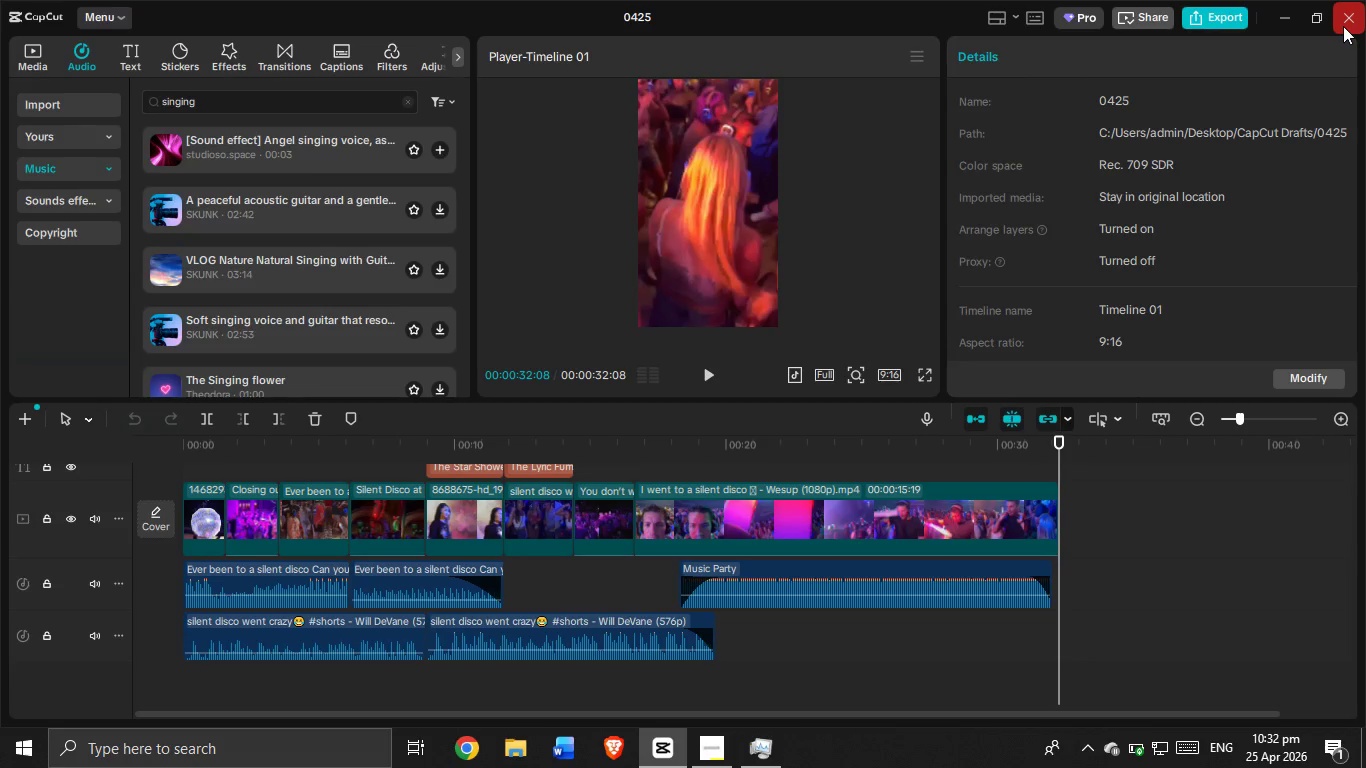 
left_click([1343, 26])
 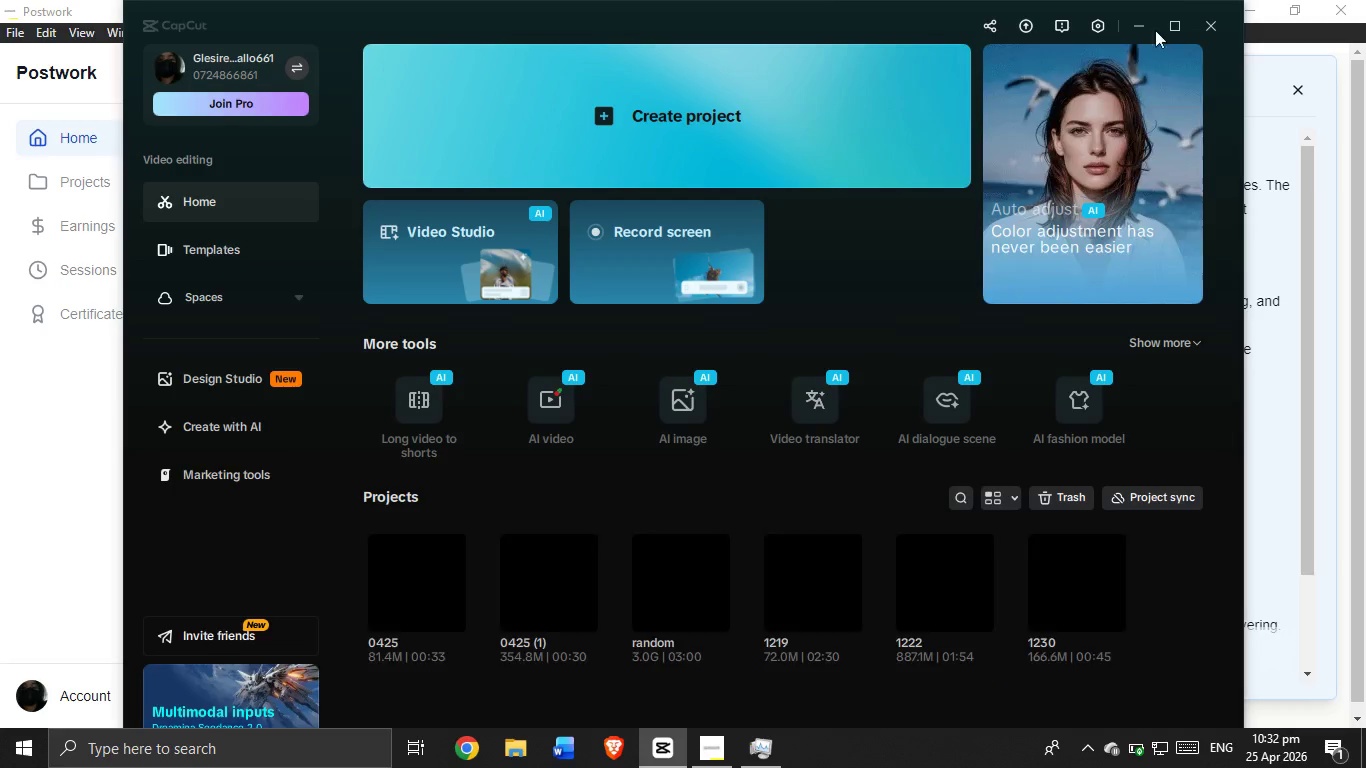 
left_click([1141, 27])